 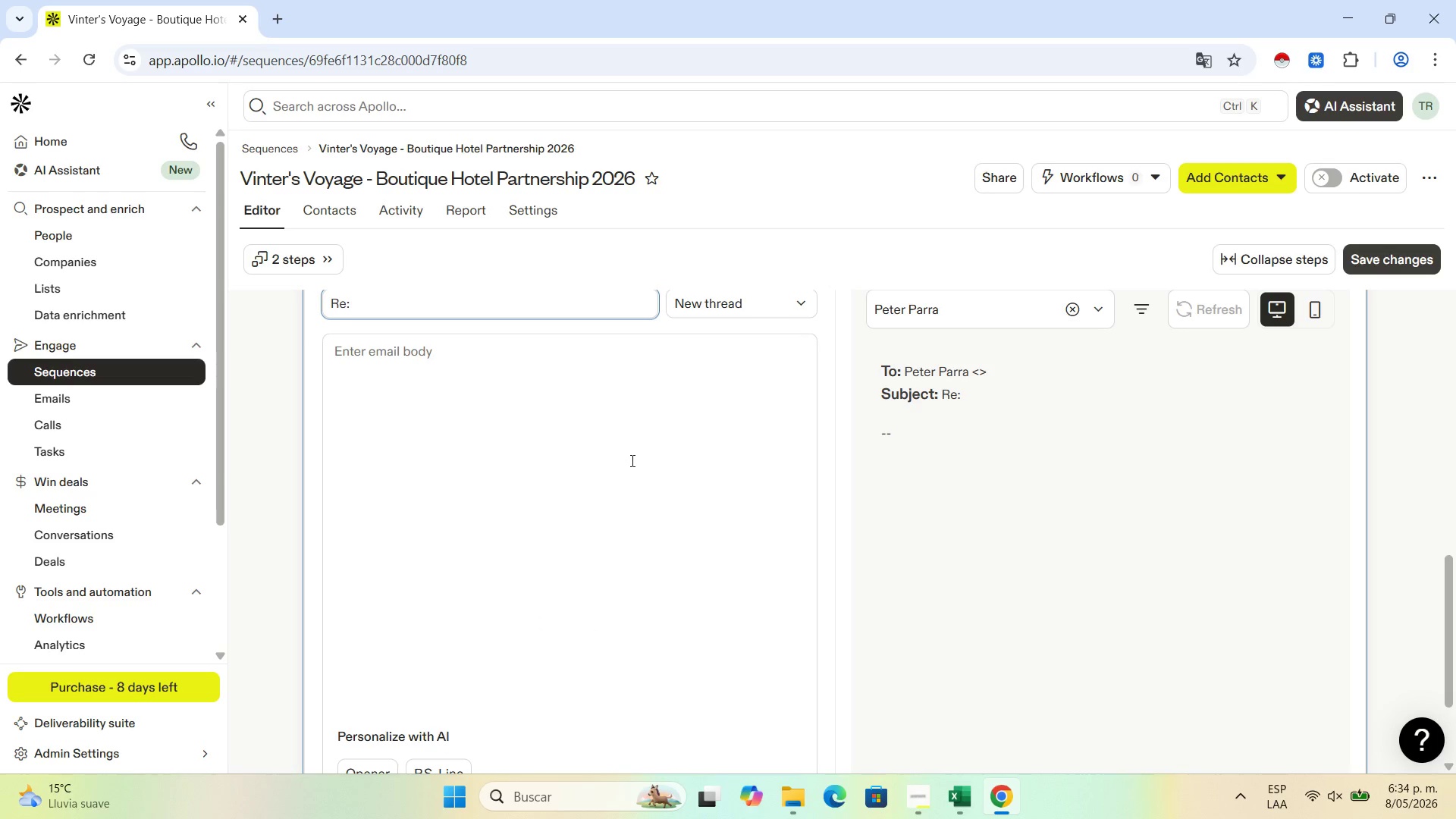 
scroll: coordinate [403, 440], scroll_direction: up, amount: 2.0
 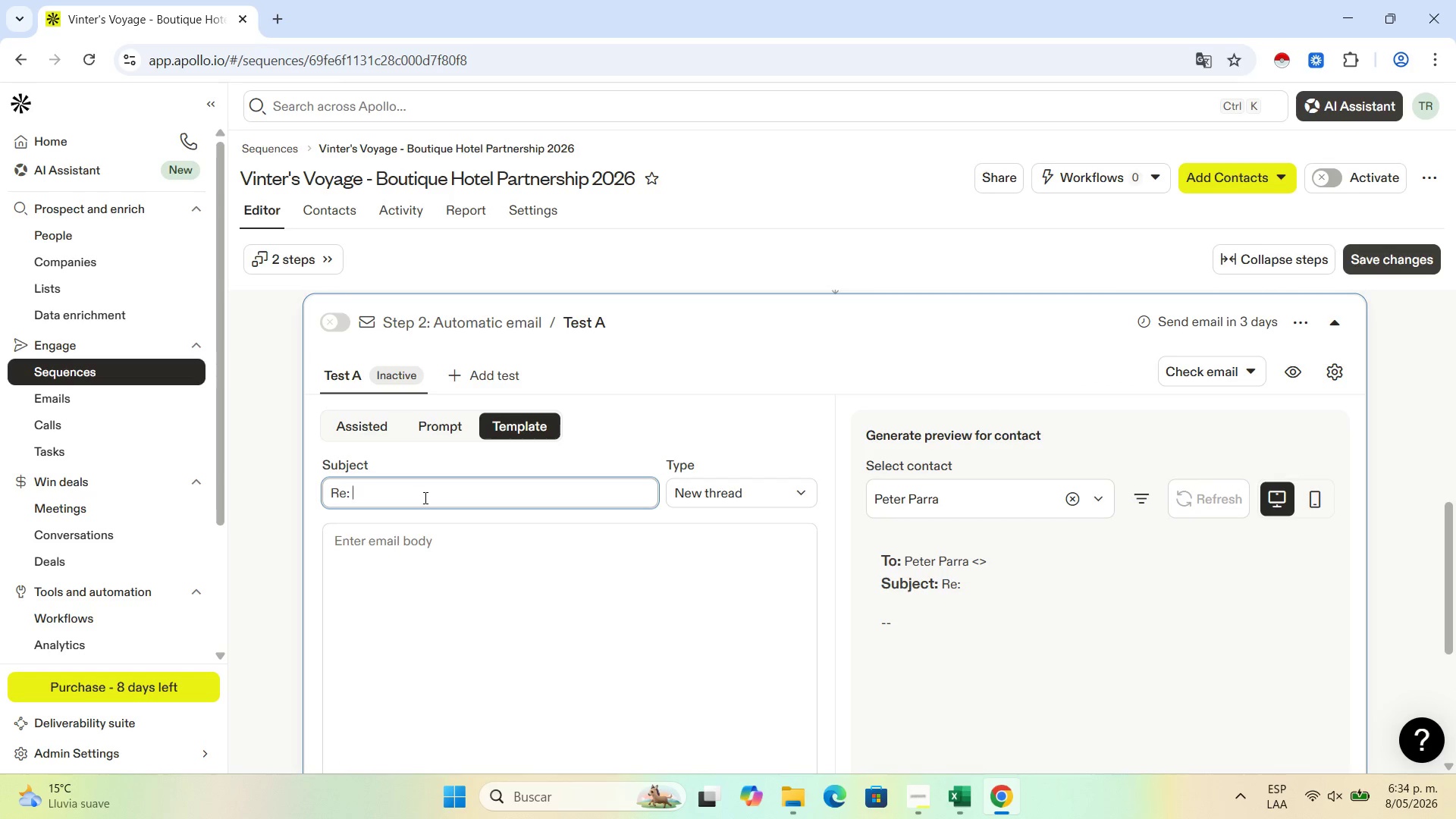 
left_click([424, 497])
 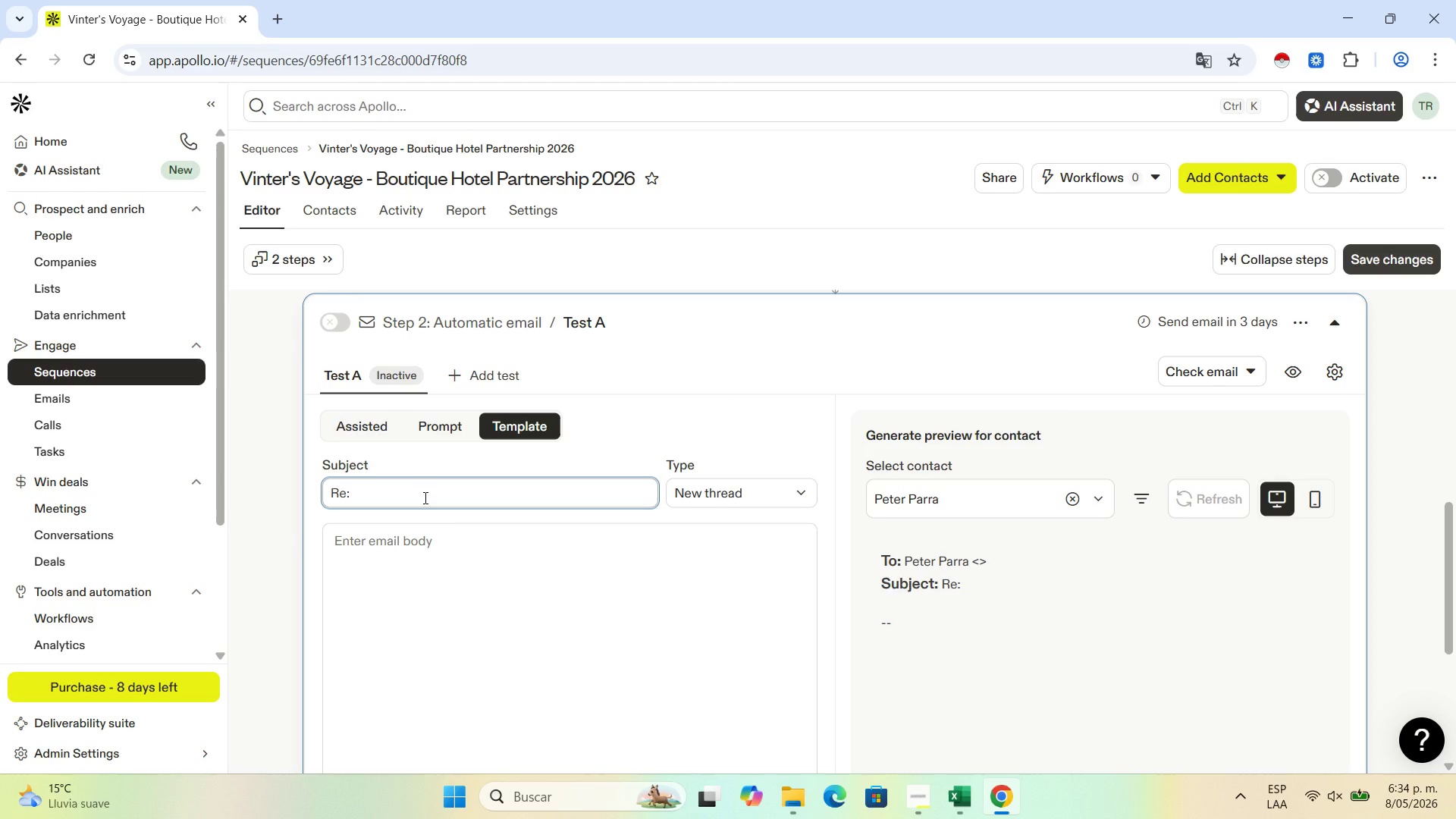 
wait(5.05)
 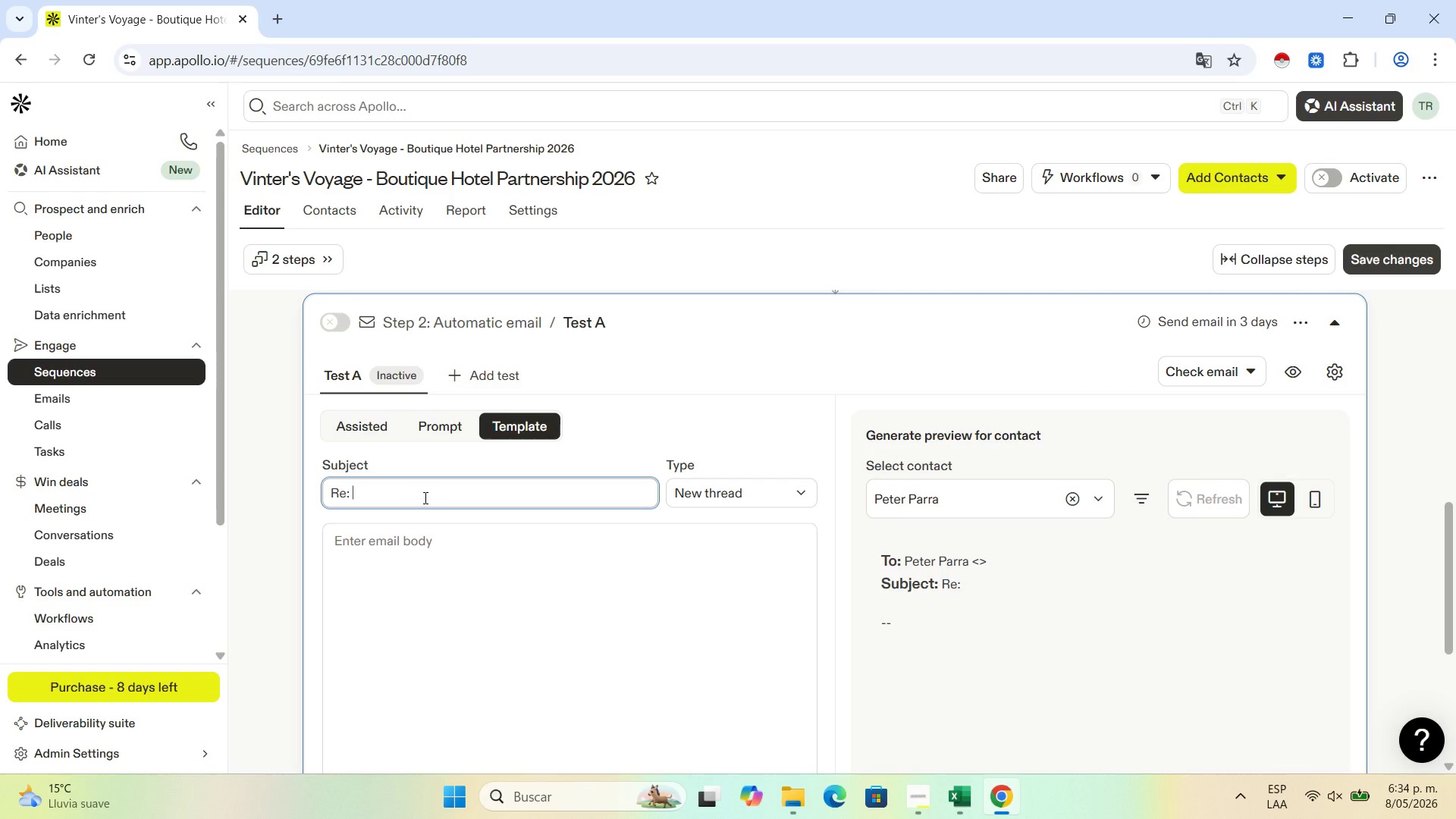 
type(Enhancing guest experiences at '')
 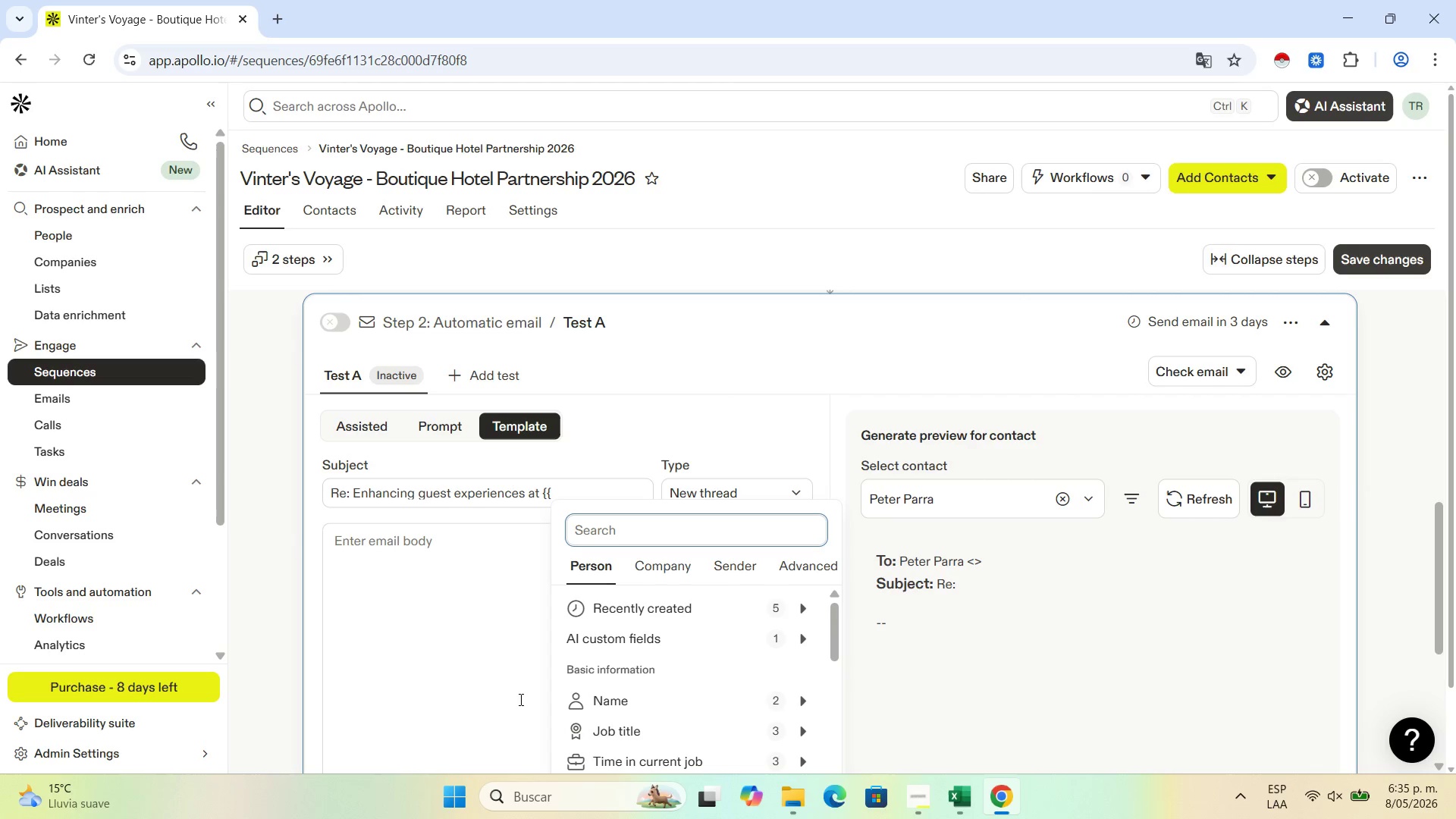 
scroll: coordinate [654, 603], scroll_direction: down, amount: 2.0
 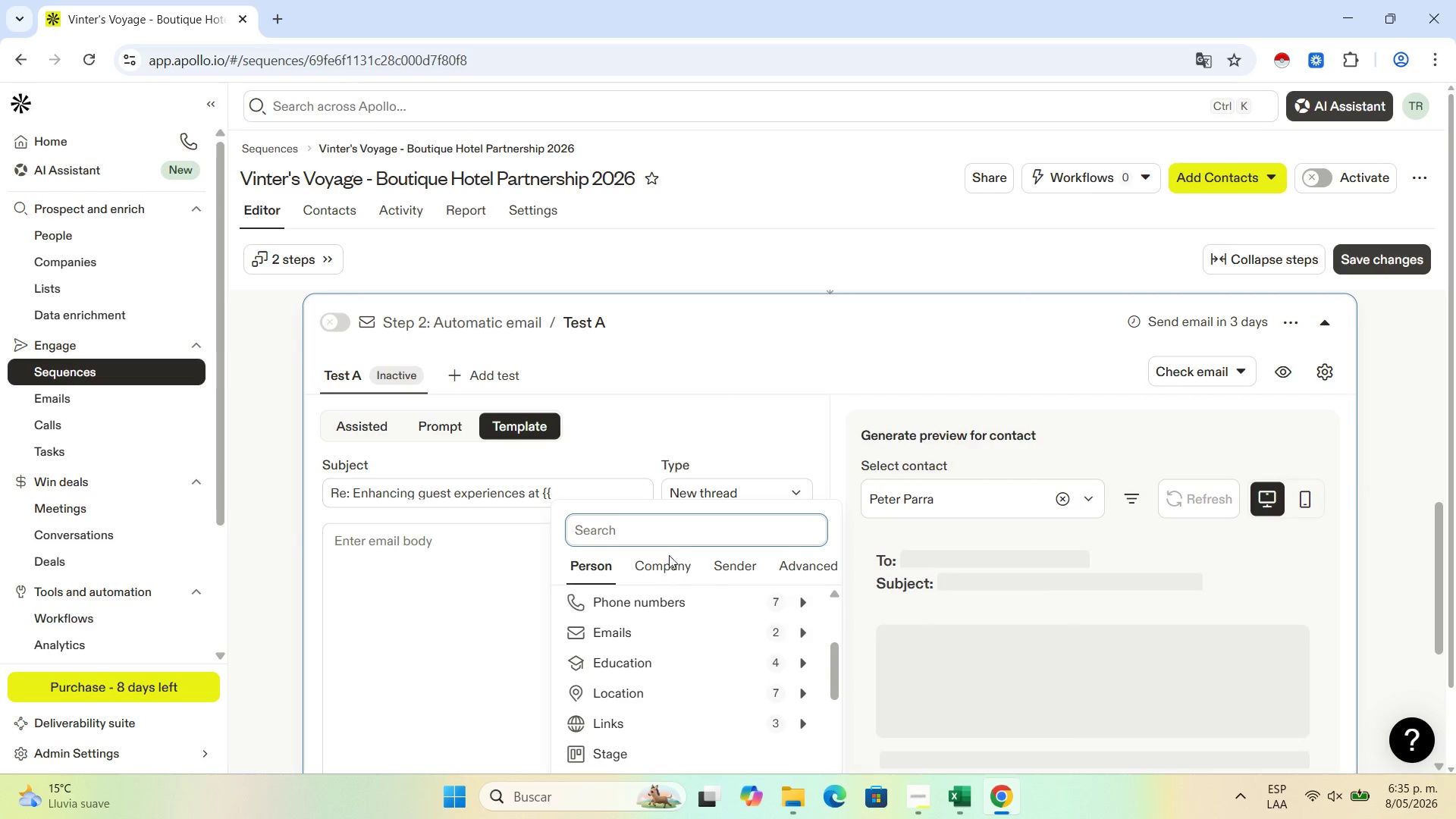 
left_click([661, 566])
 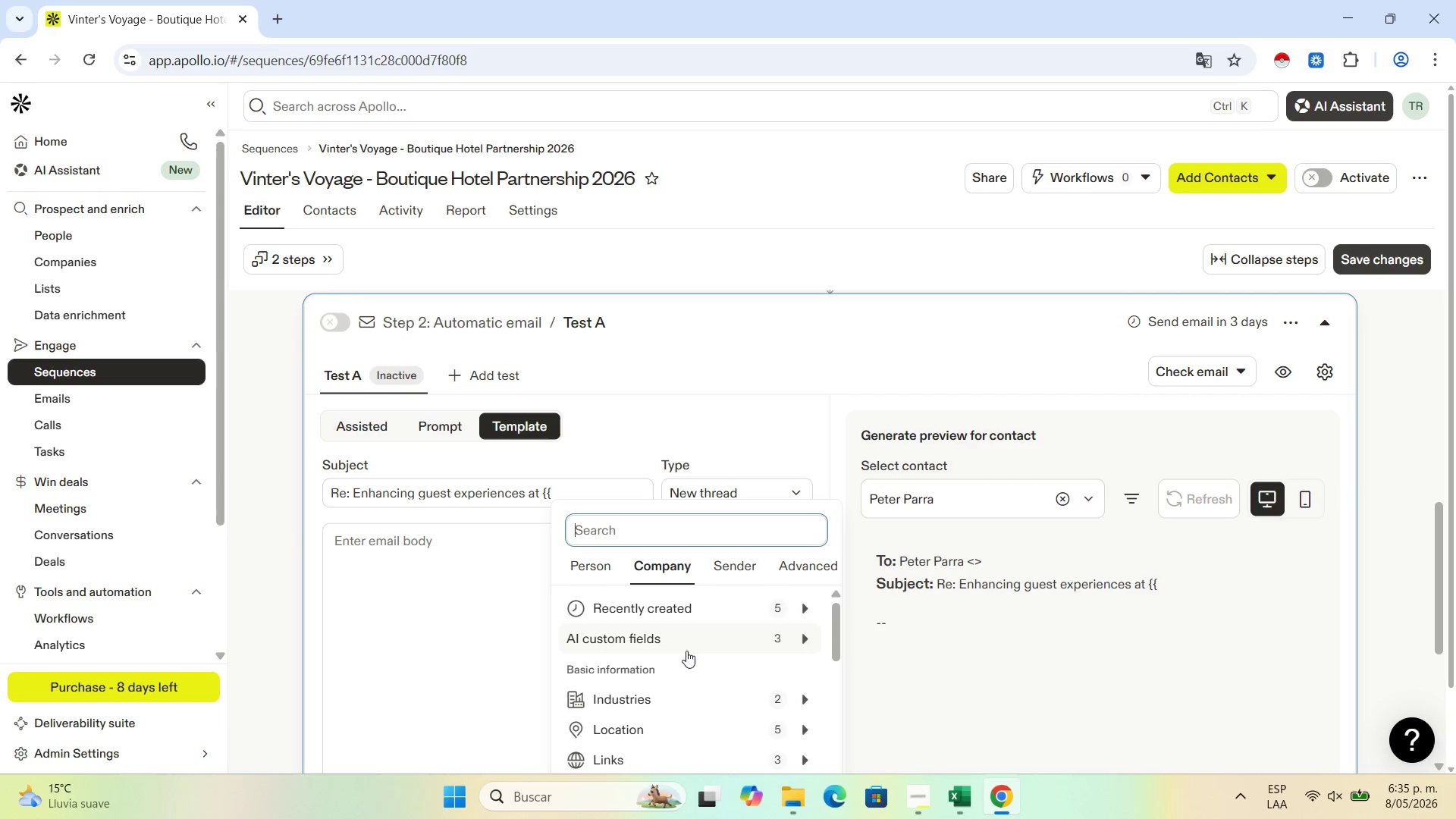 
scroll: coordinate [686, 673], scroll_direction: down, amount: 3.0
 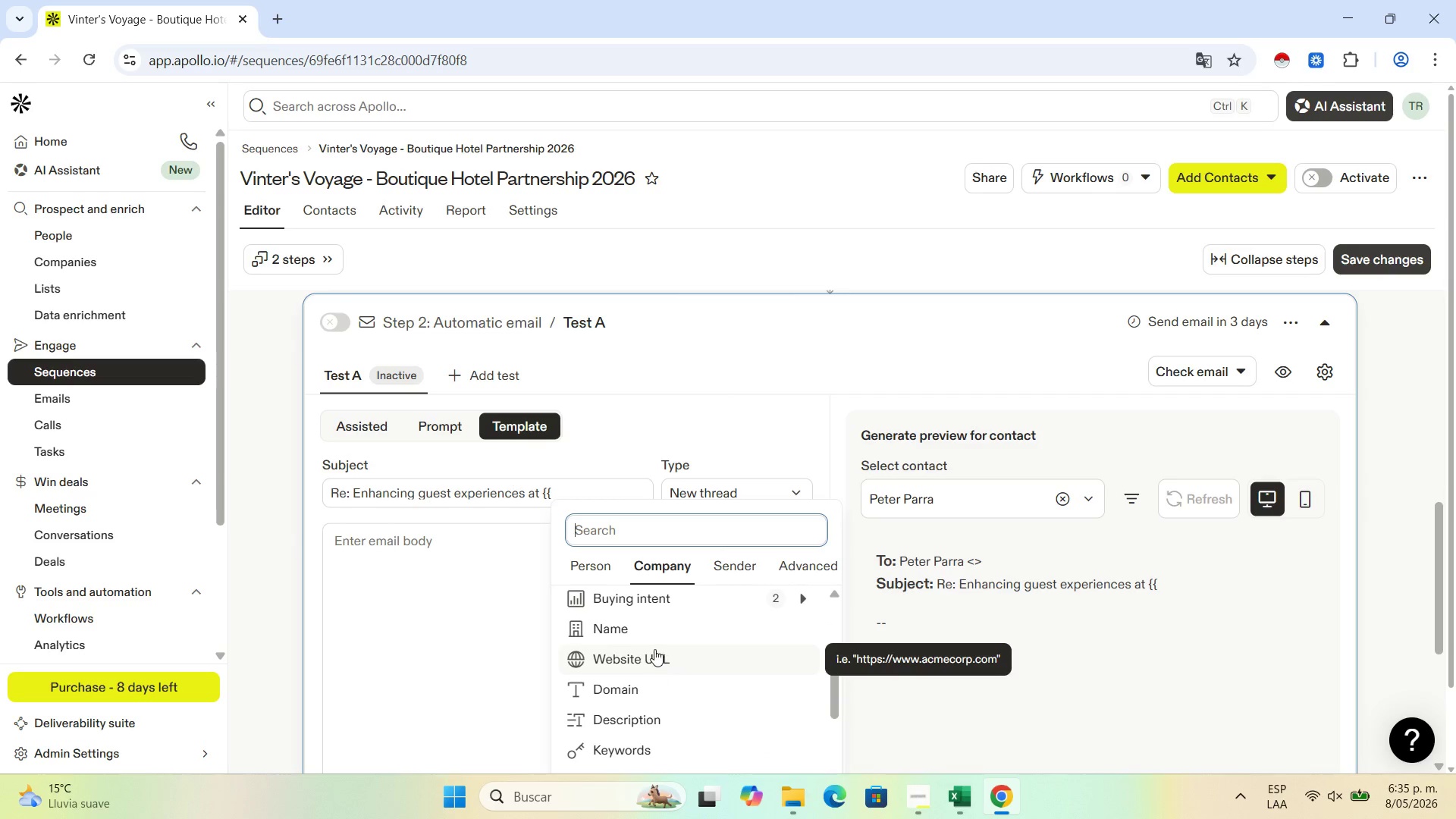 
left_click([651, 623])
 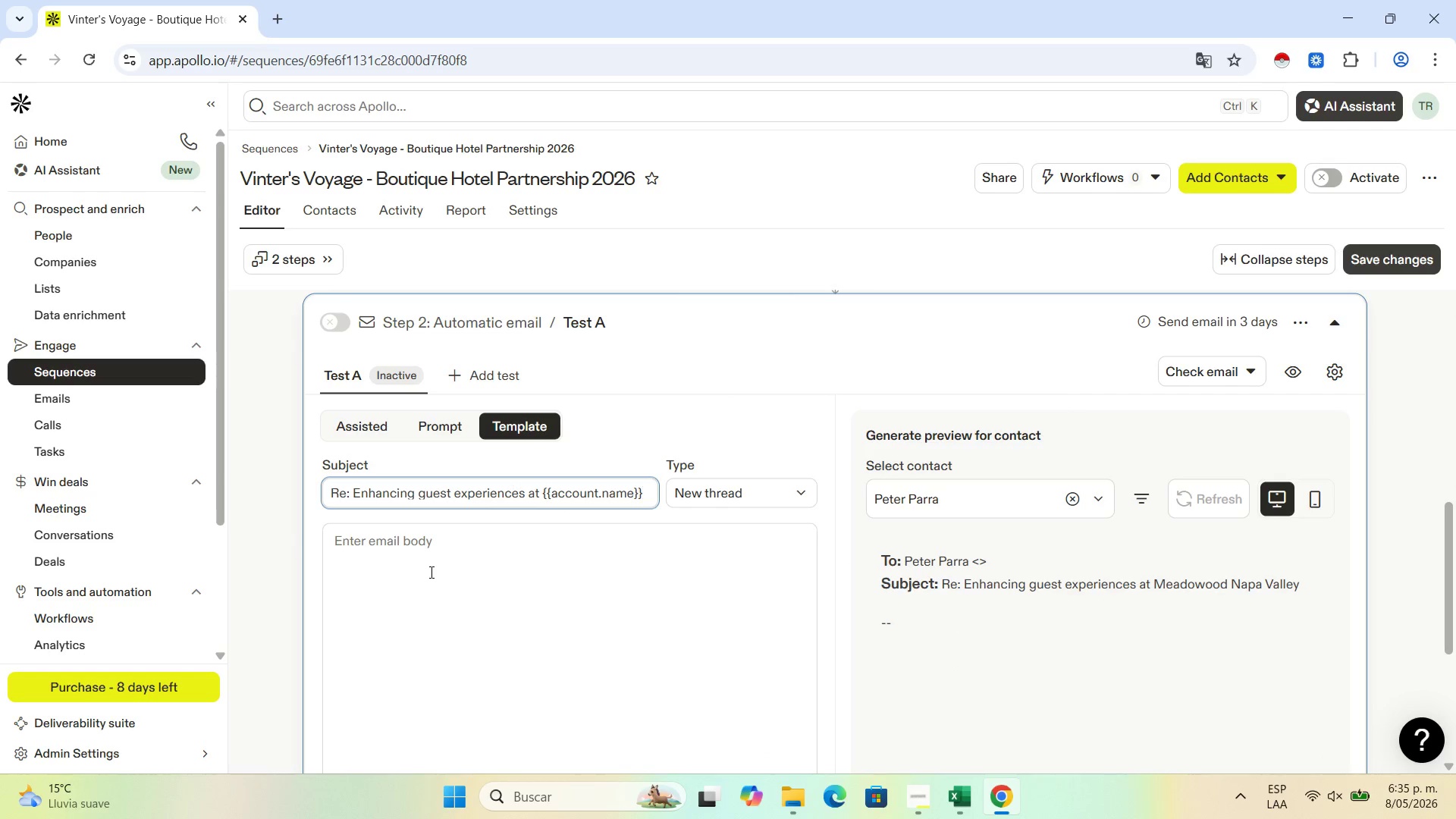 
left_click([430, 572])
 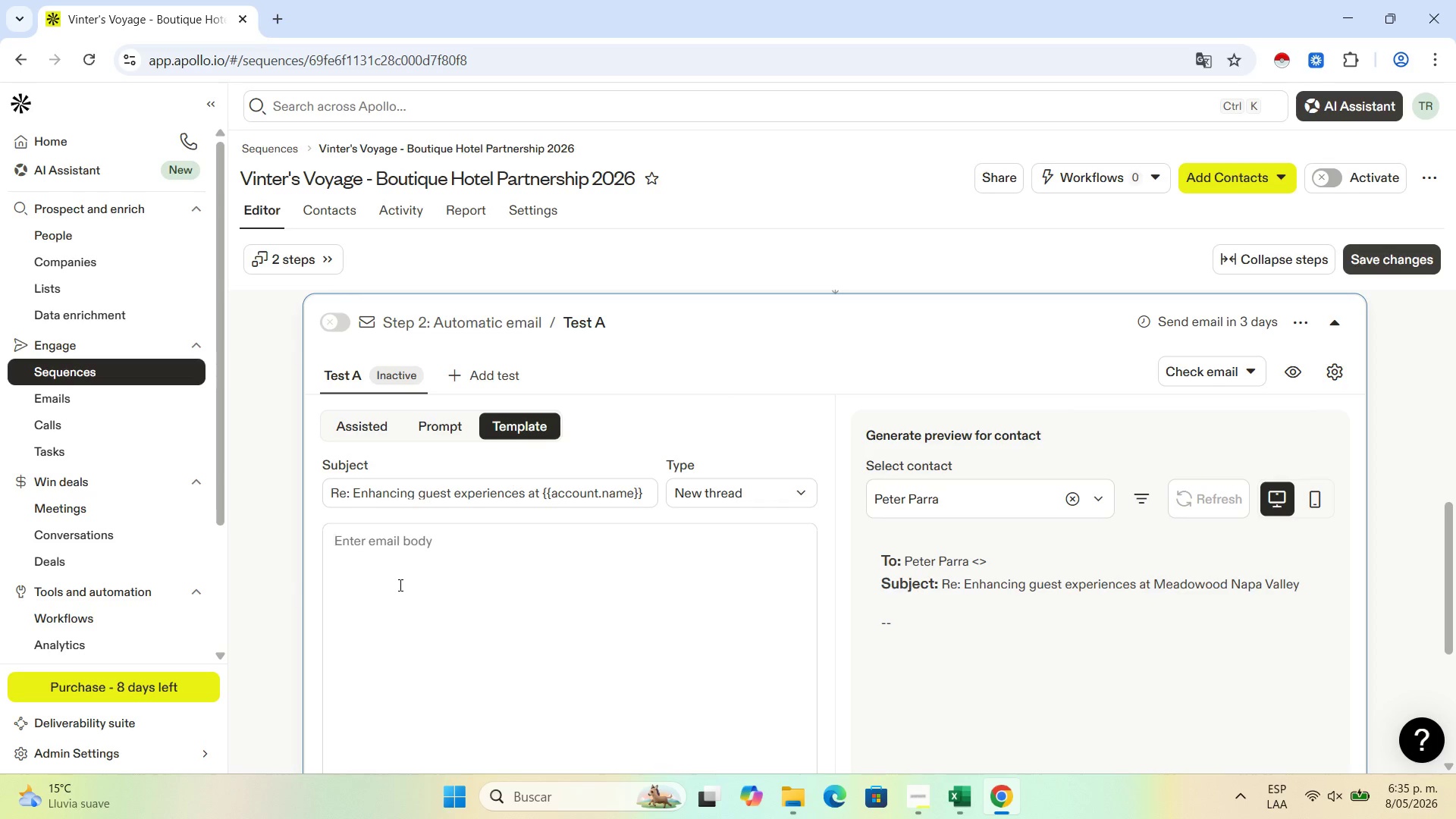 
wait(24.62)
 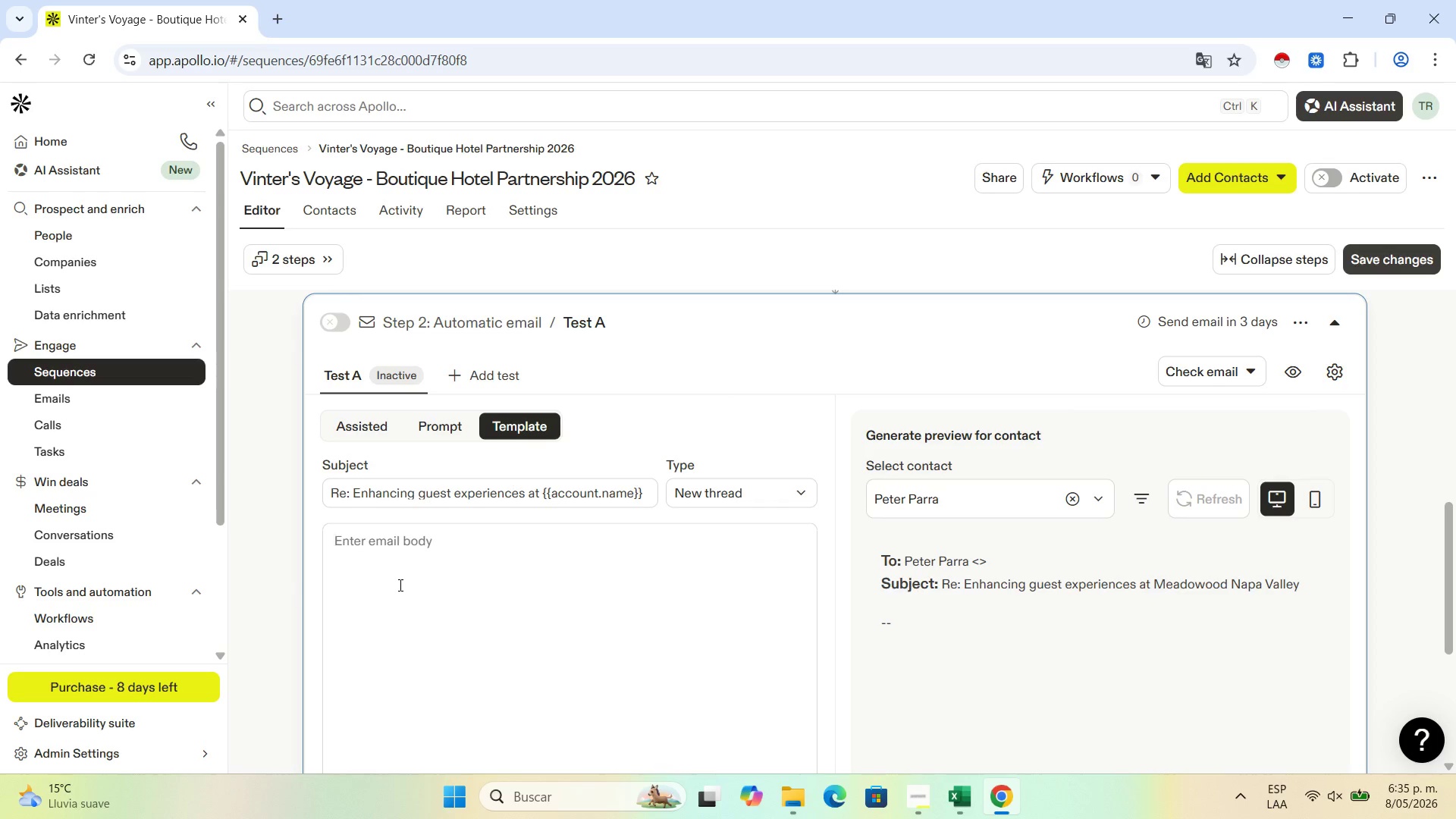 
left_click([416, 494])
 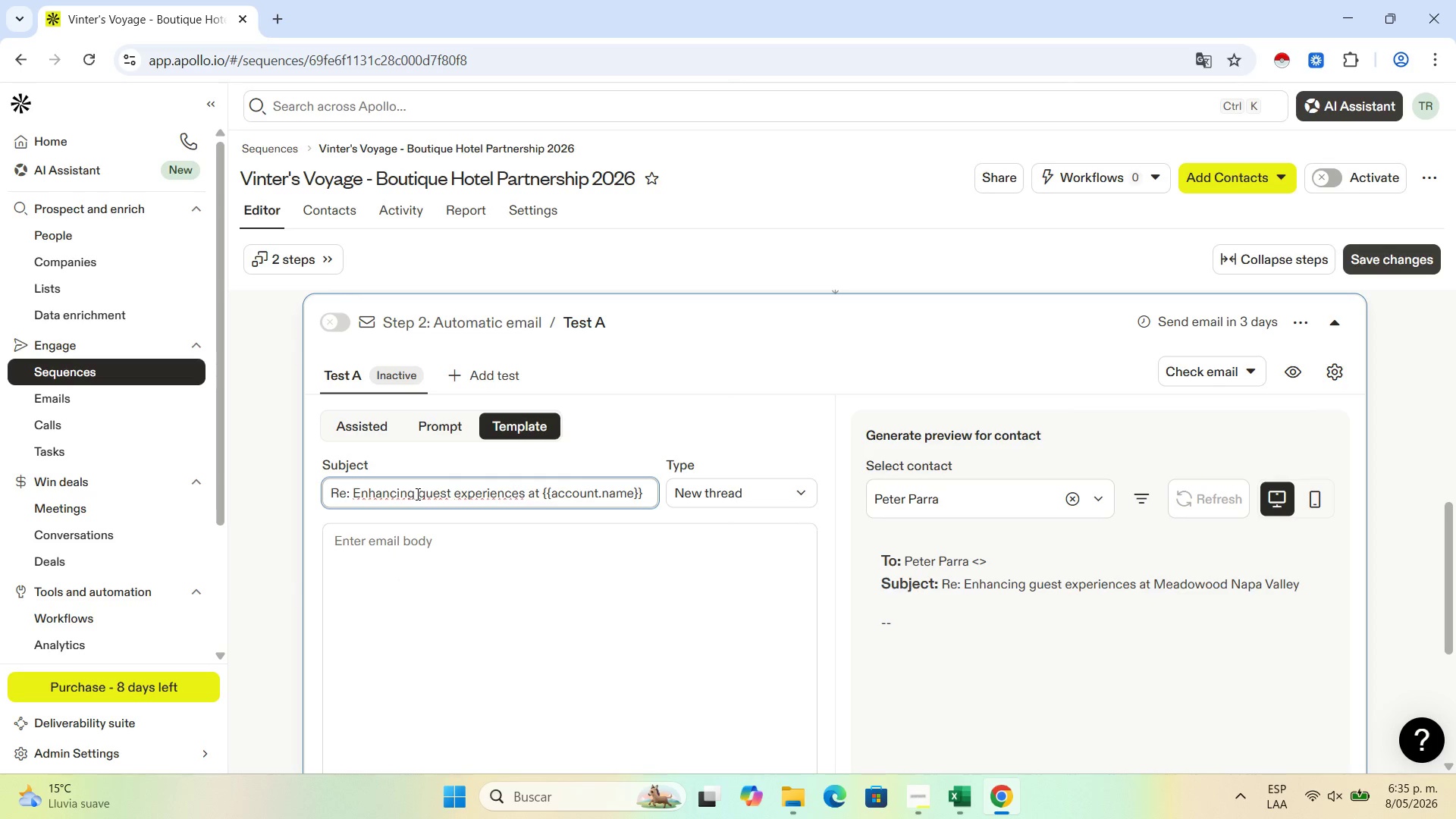 
key(Backspace)
 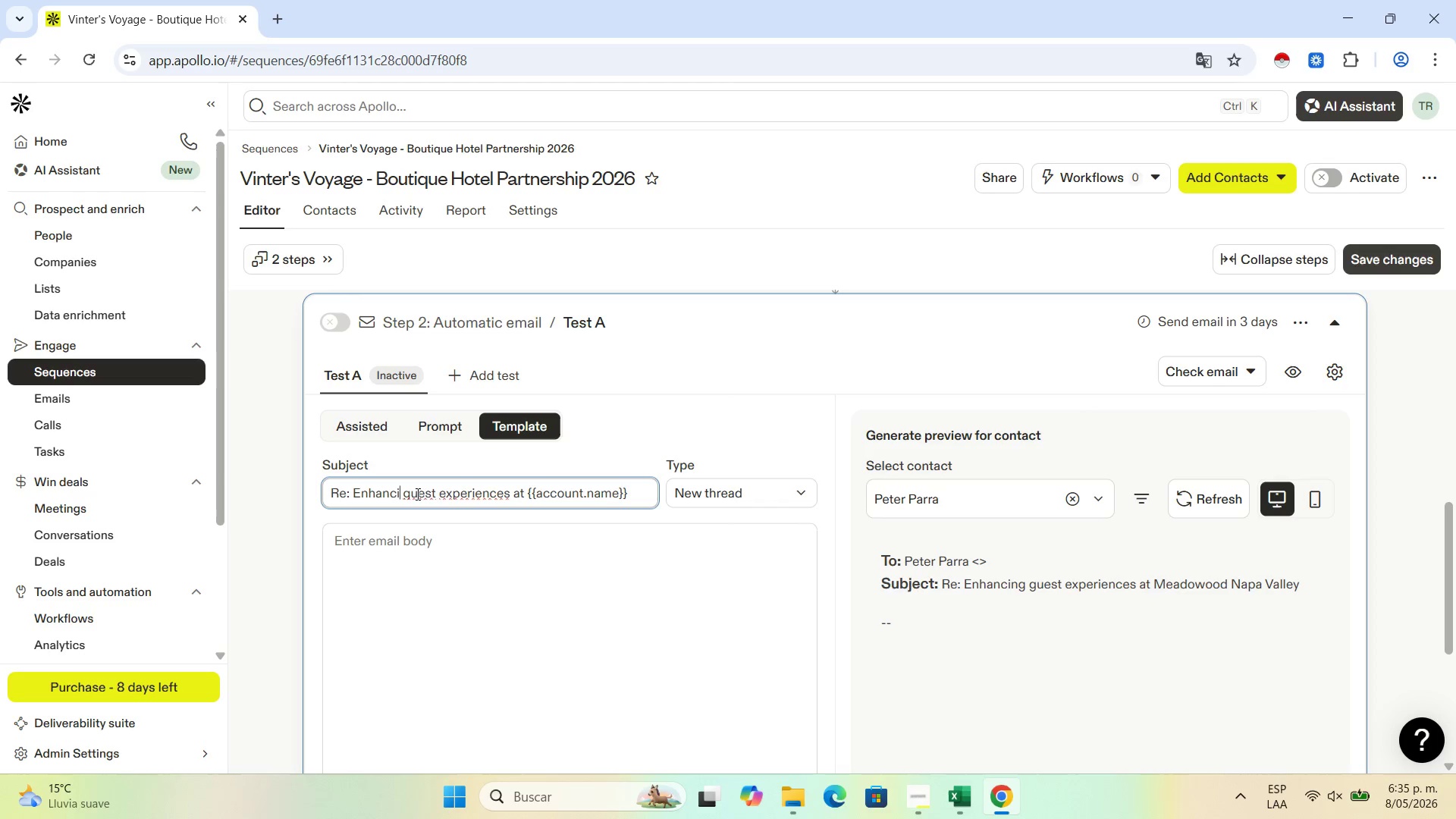 
key(Backspace)
 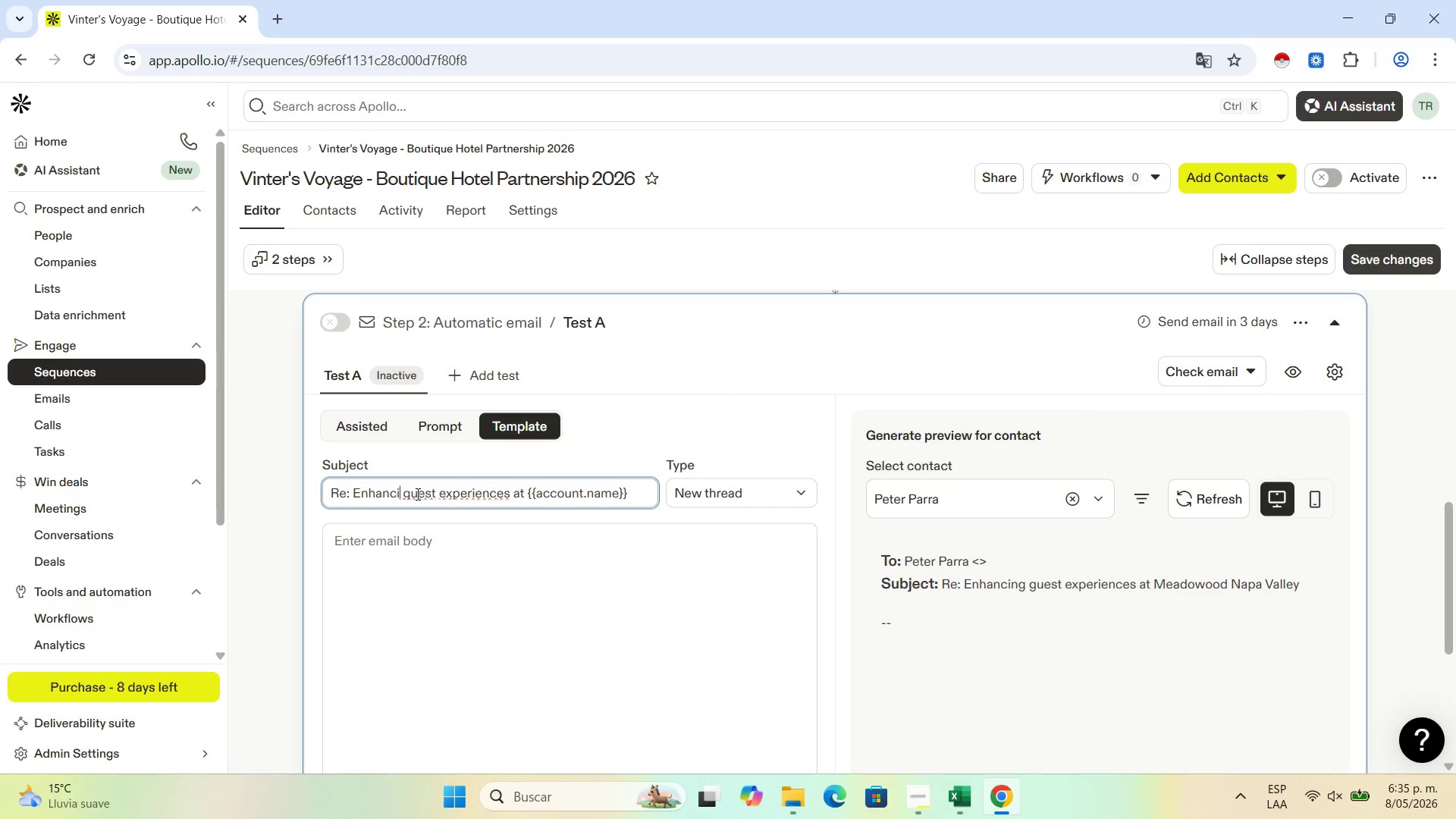 
key(Backspace)
 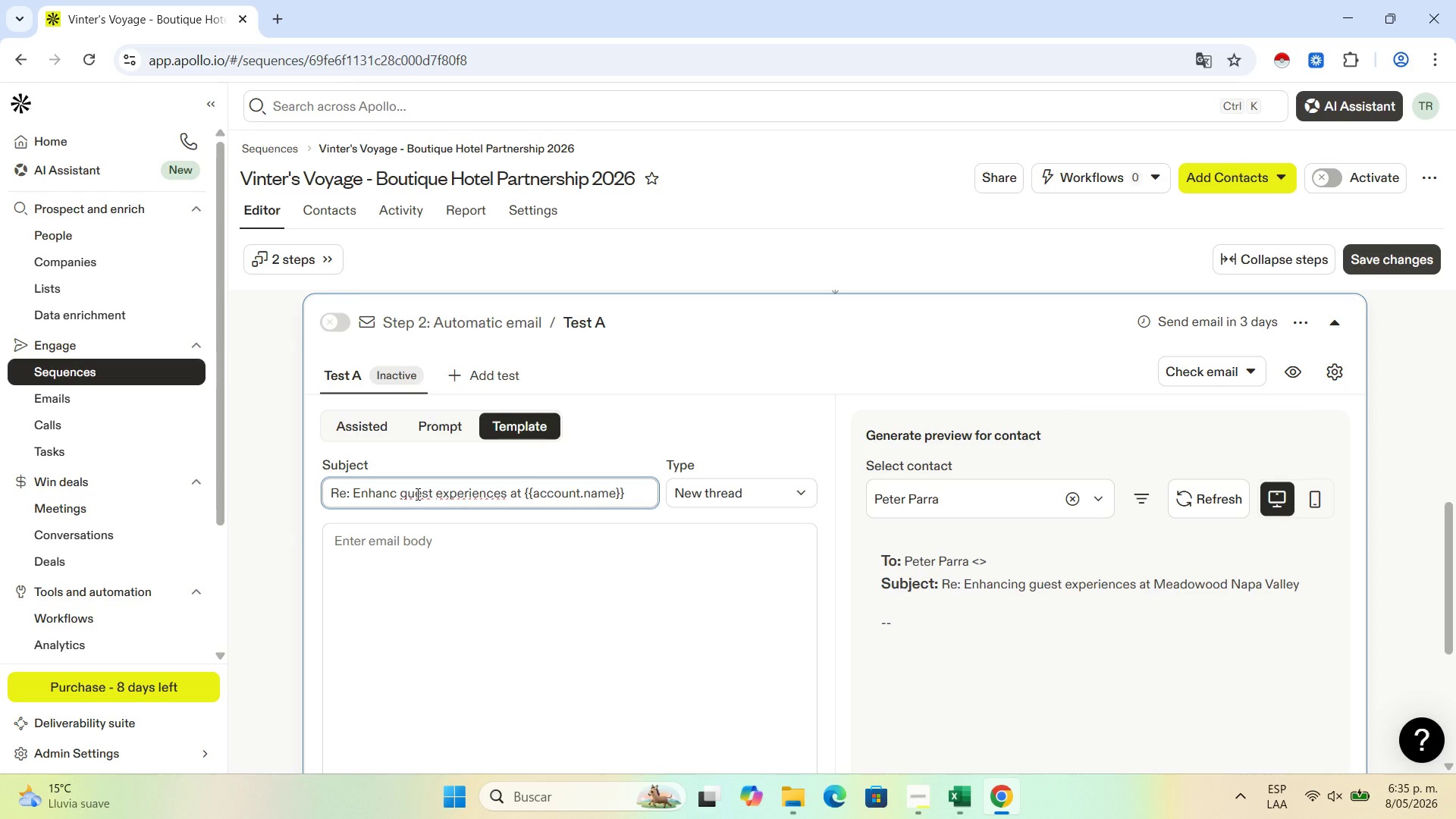 
key(Backspace)
 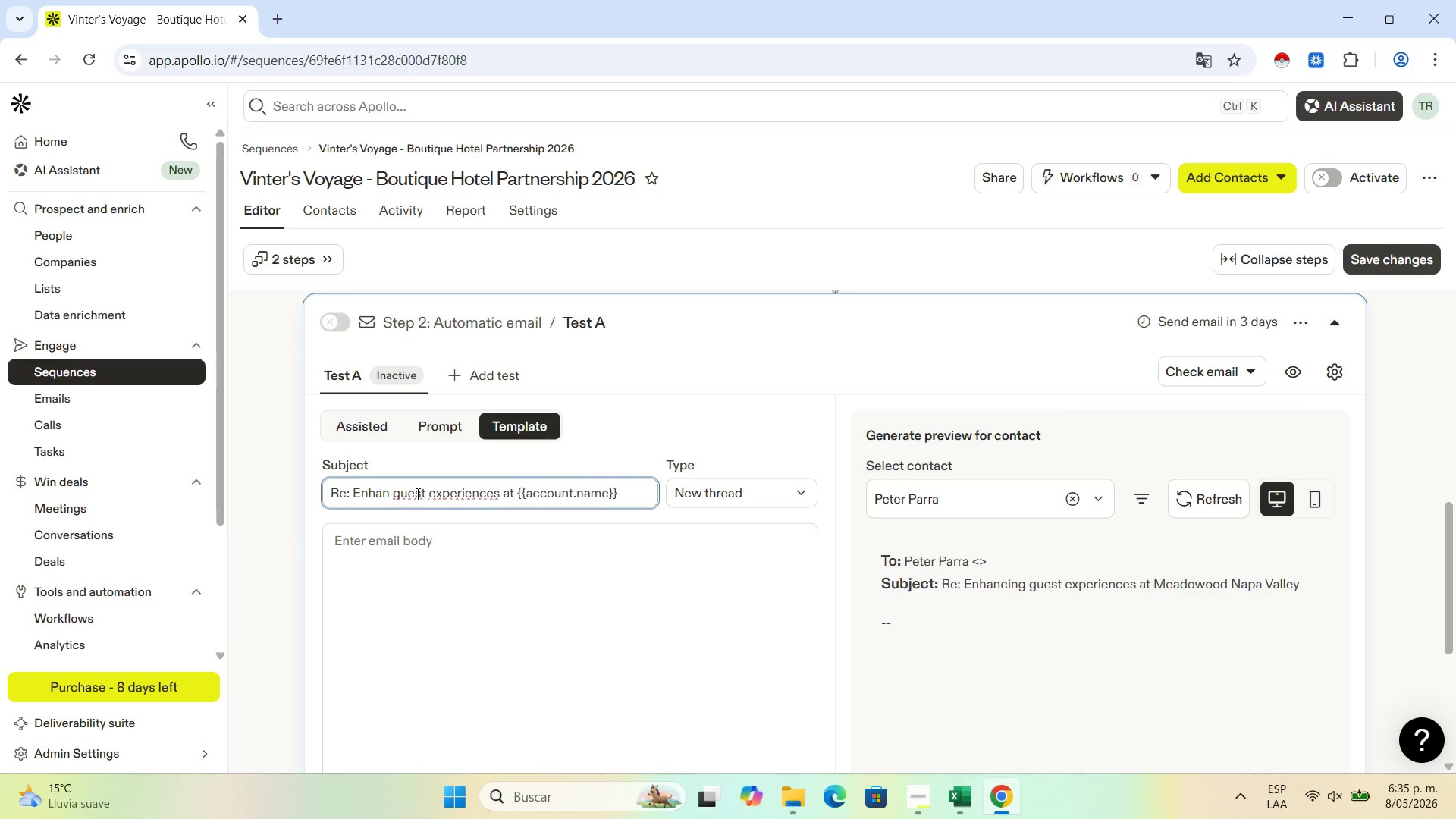 
key(Backspace)
 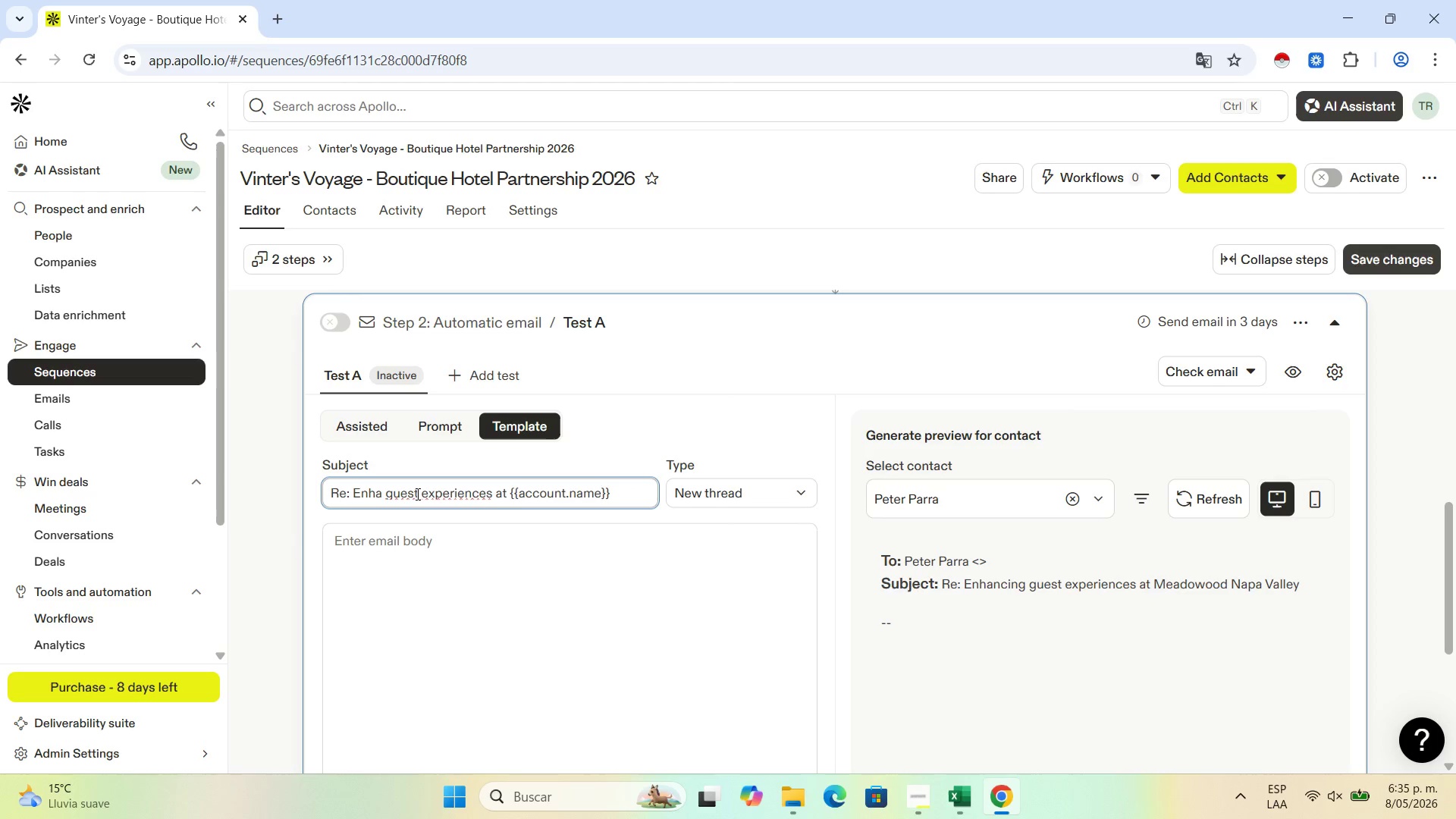 
key(Backspace)
 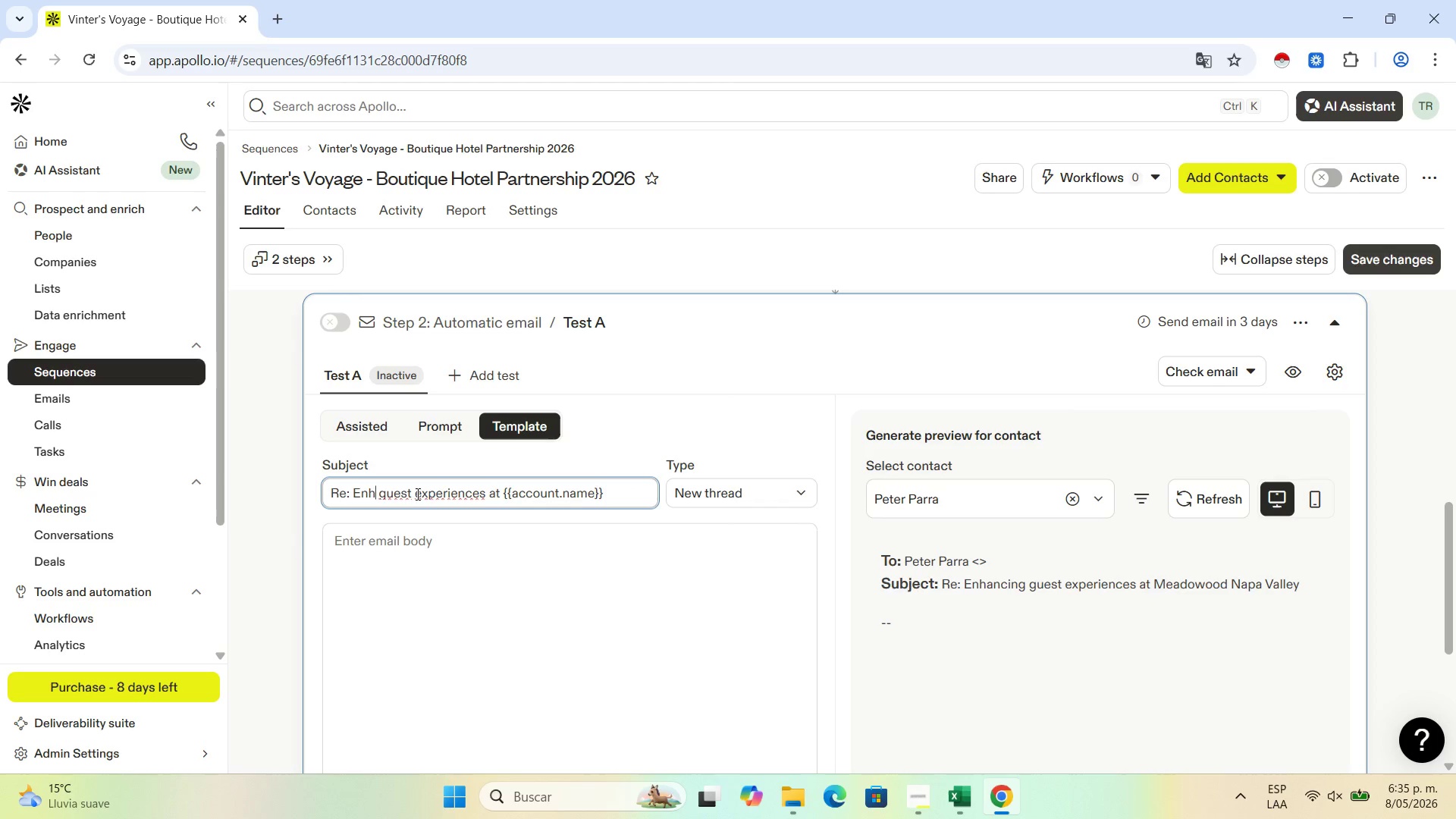 
key(Backspace)
 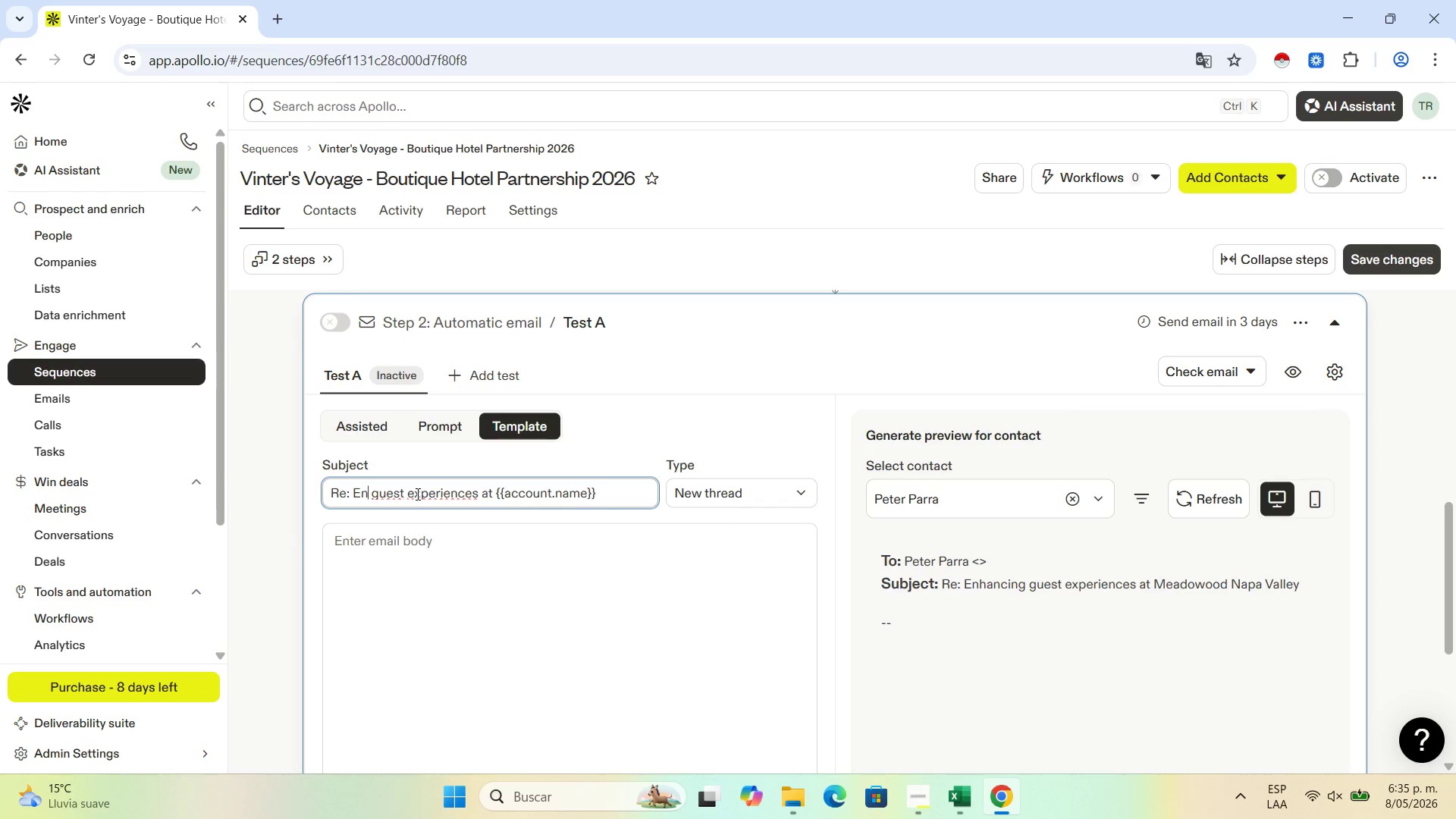 
key(Backspace)
 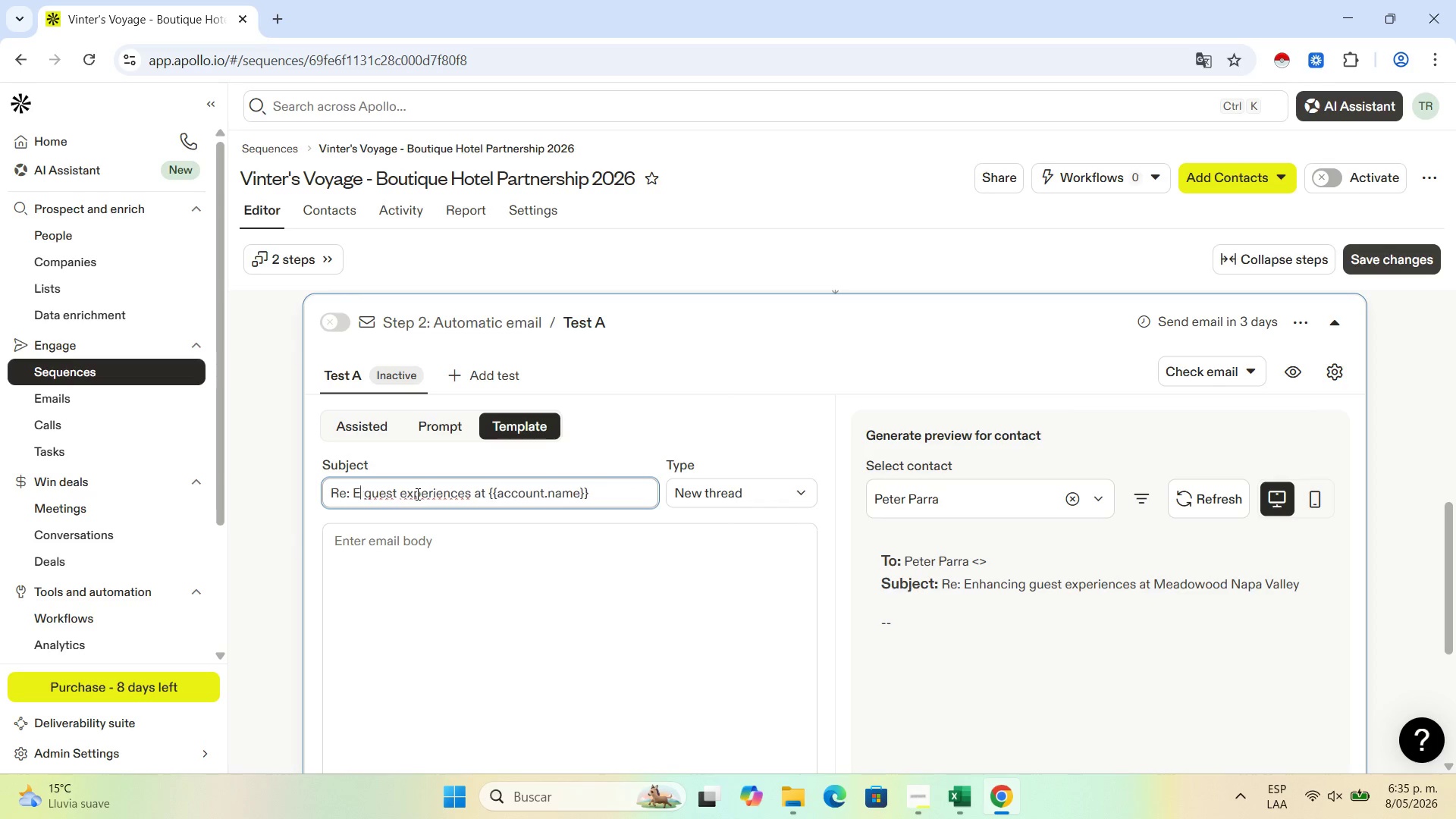 
key(Backspace)
 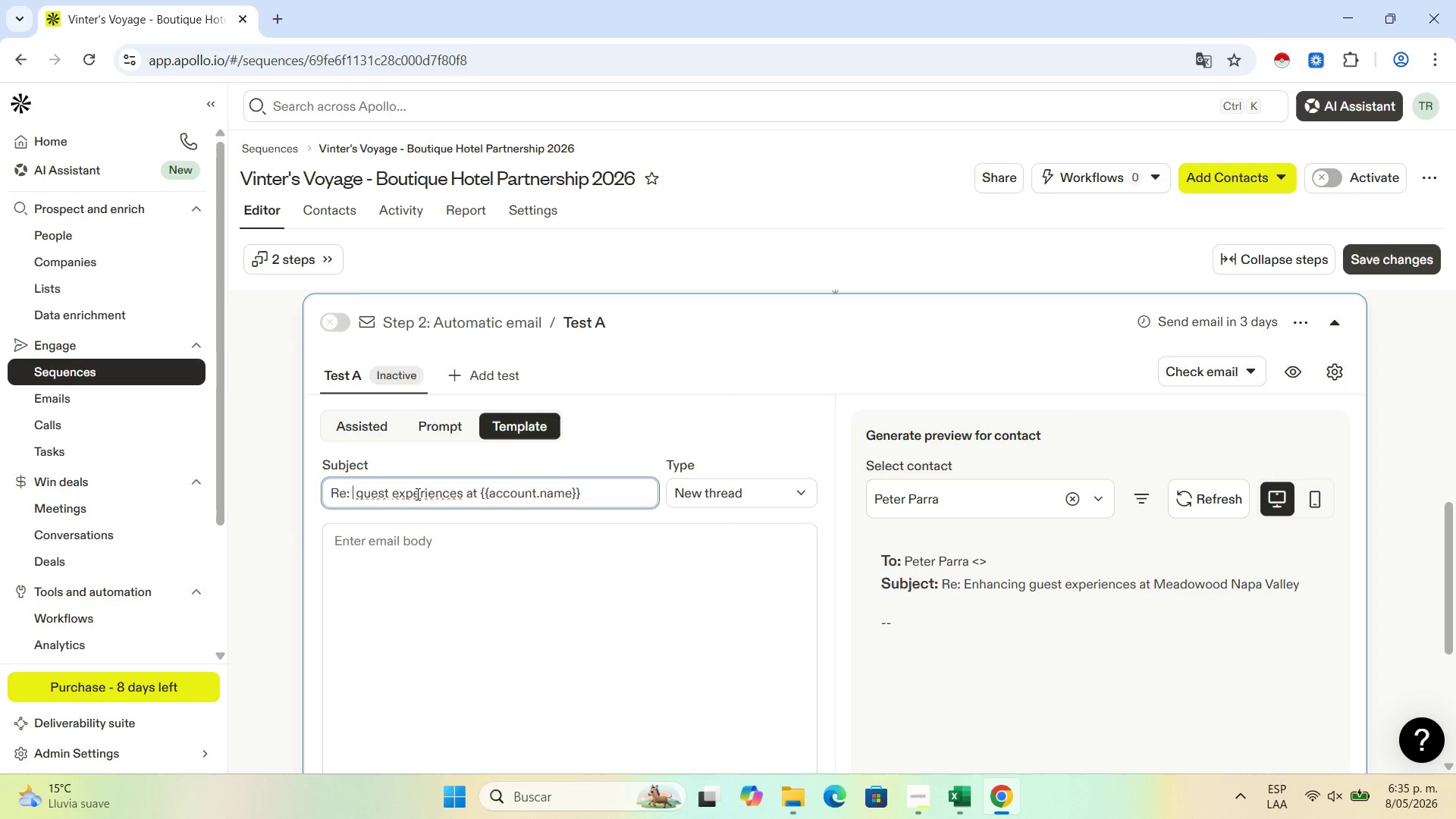 
key(ArrowRight)
 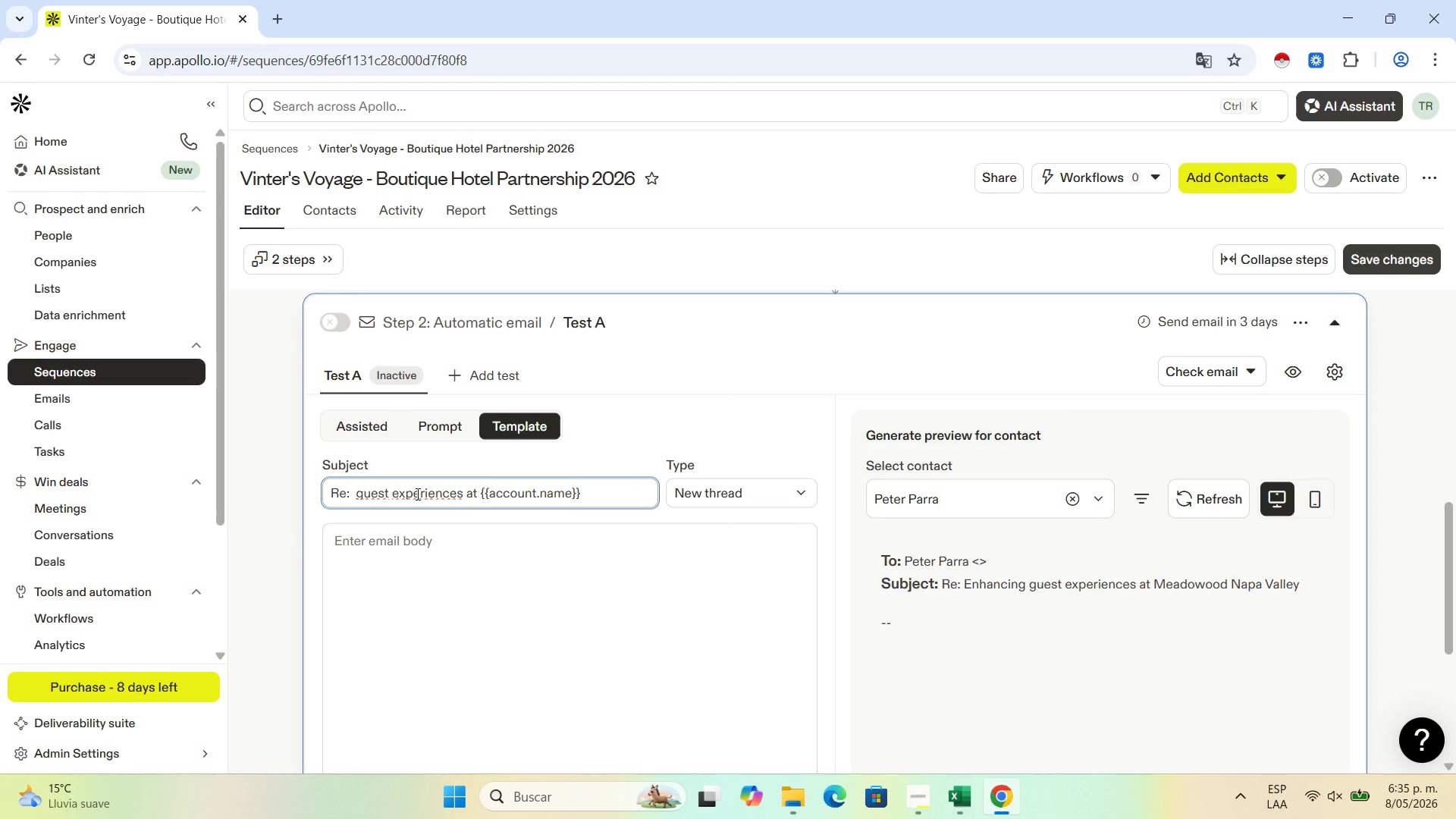 
key(ArrowRight)
 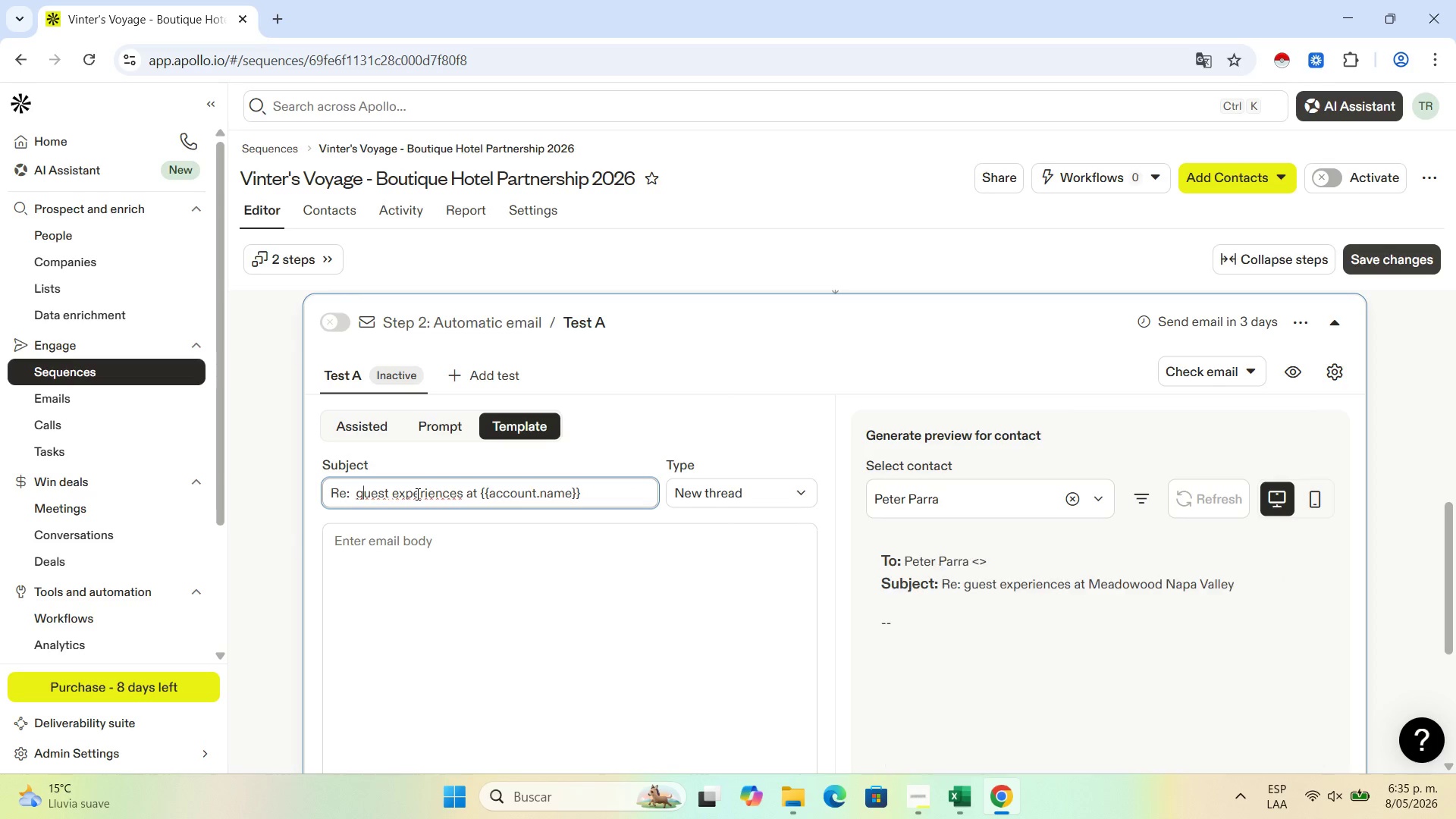 
key(Backspace)
 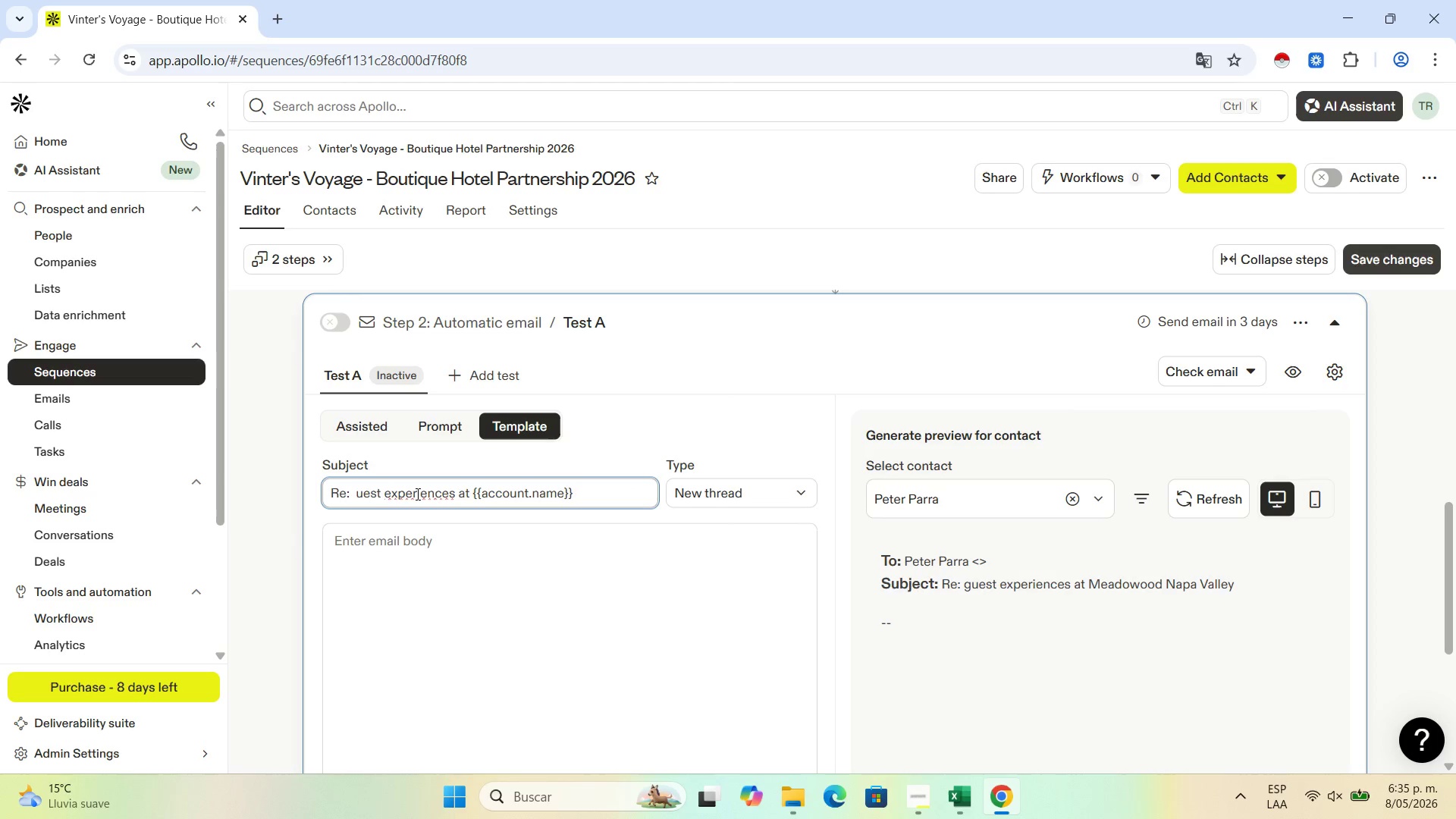 
key(Backspace)
 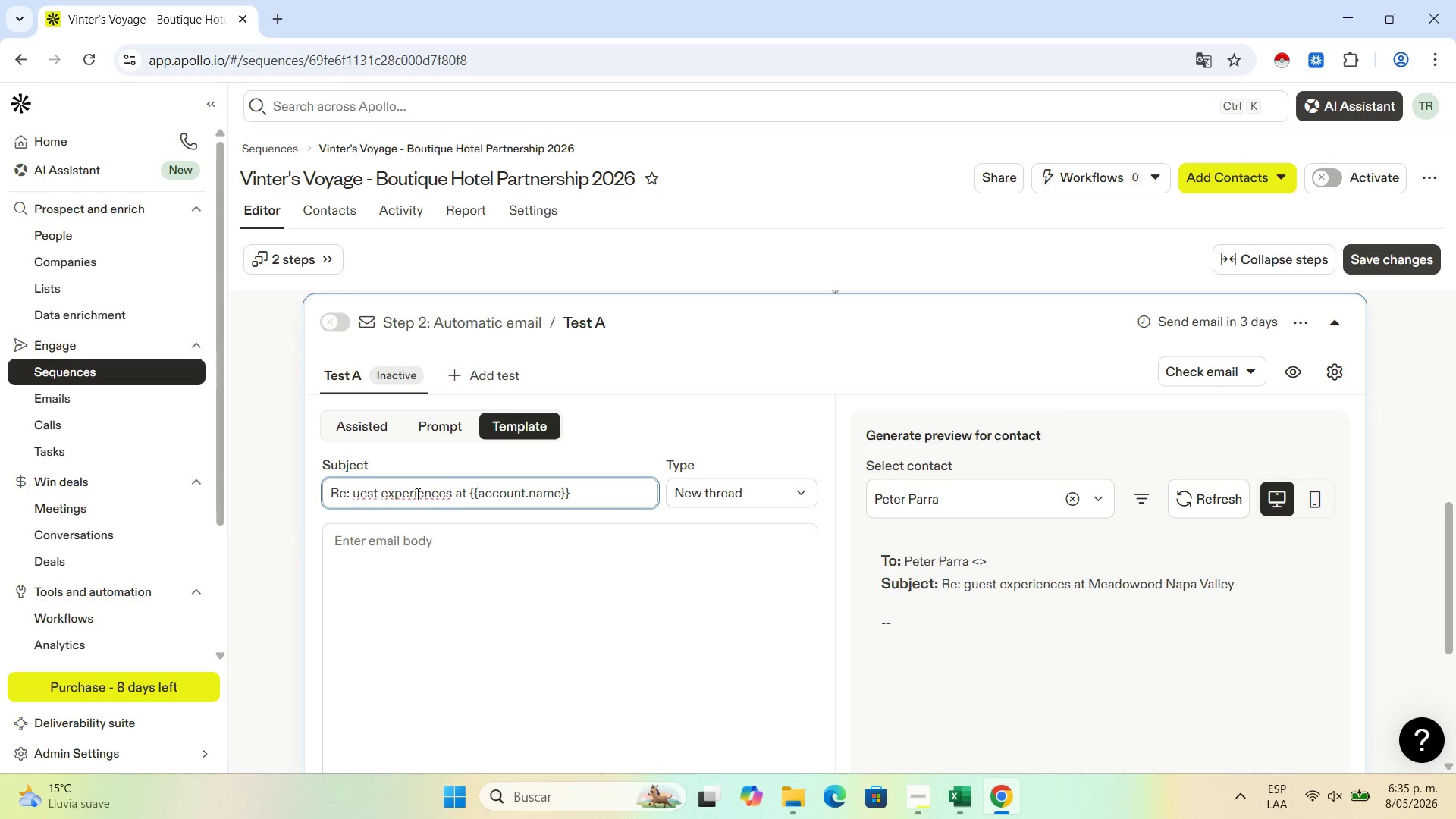 
key(Shift+G)
 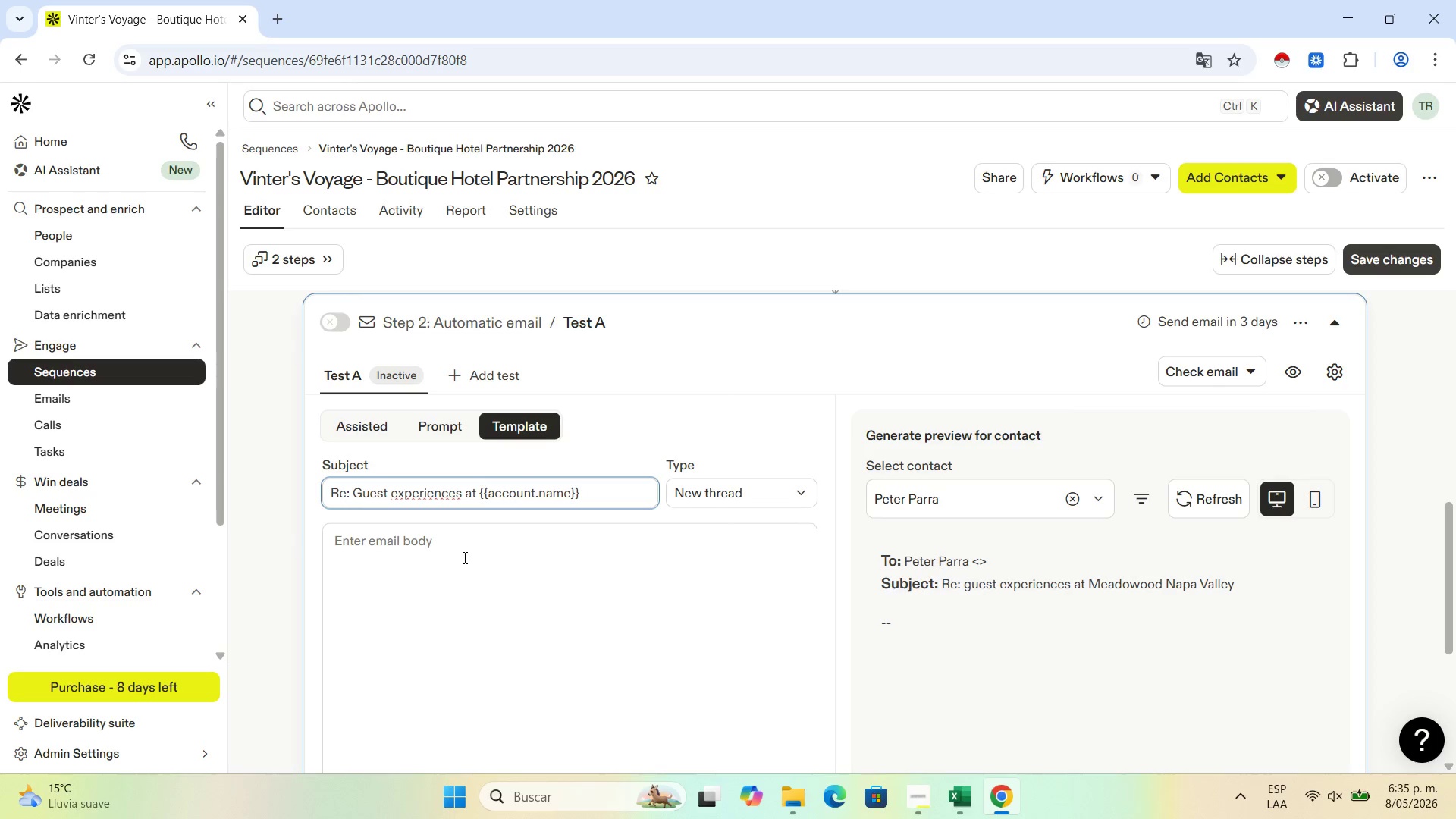 
left_click([473, 560])
 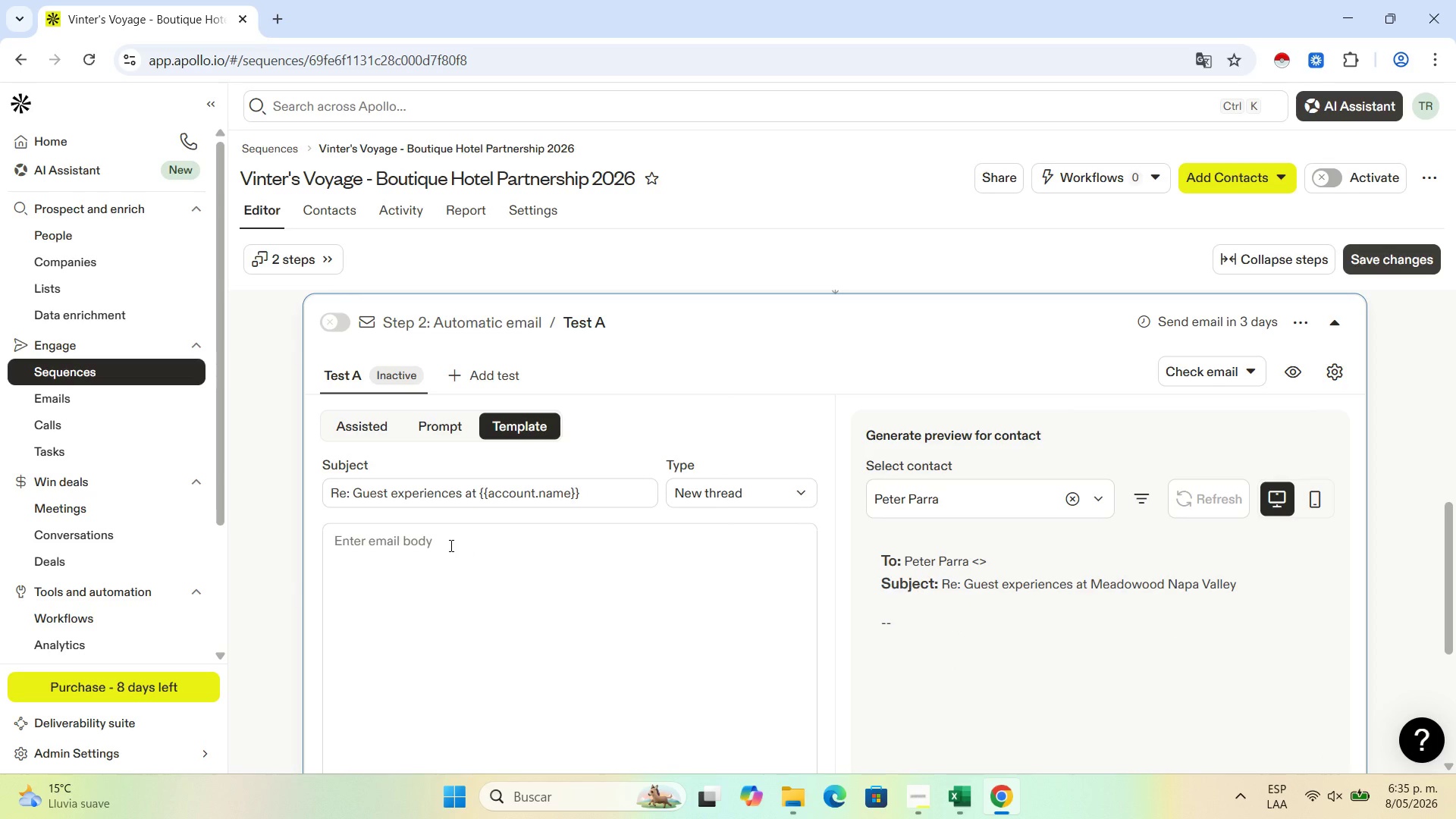 
wait(8.39)
 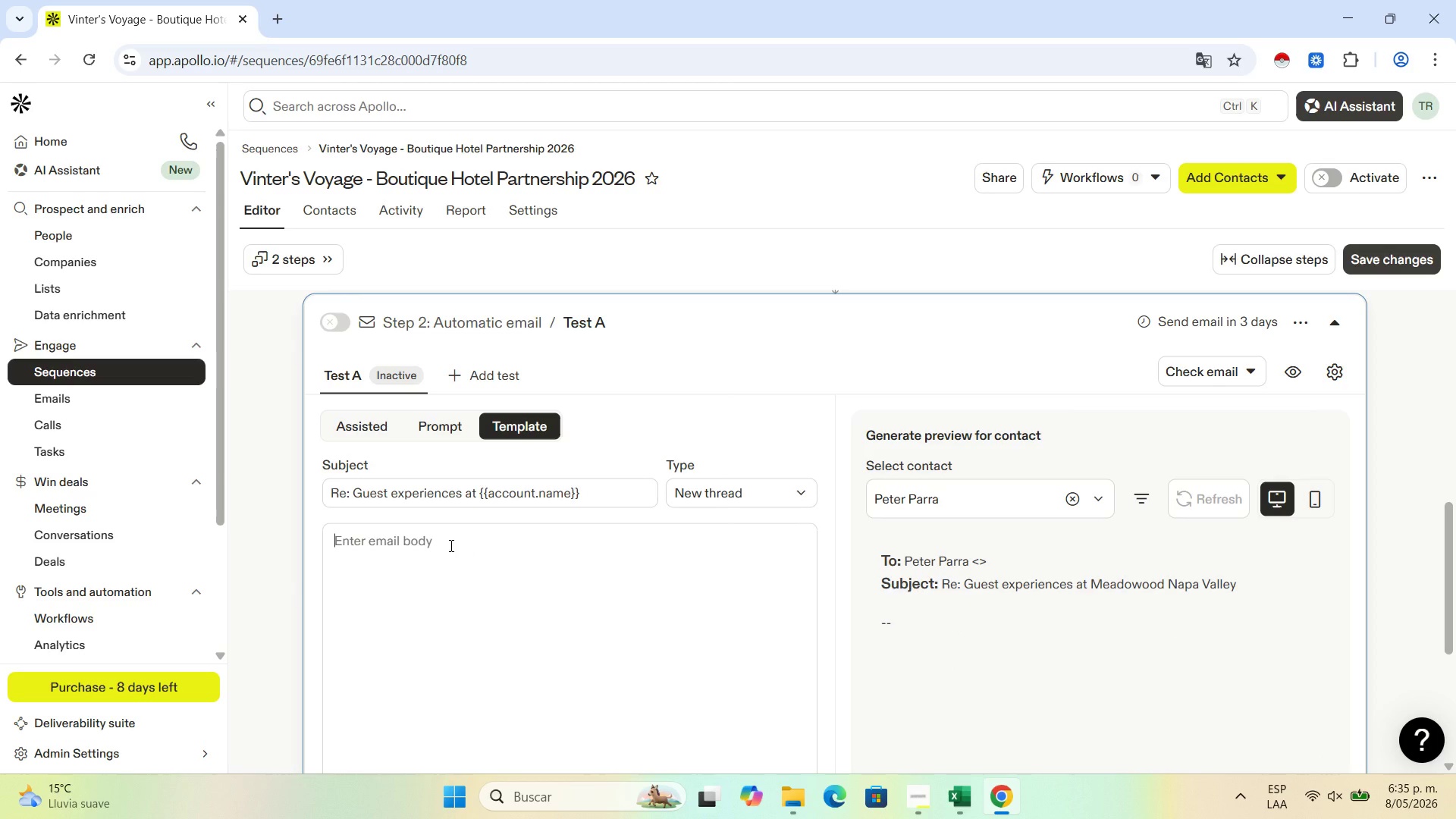 
type(Hi, )
 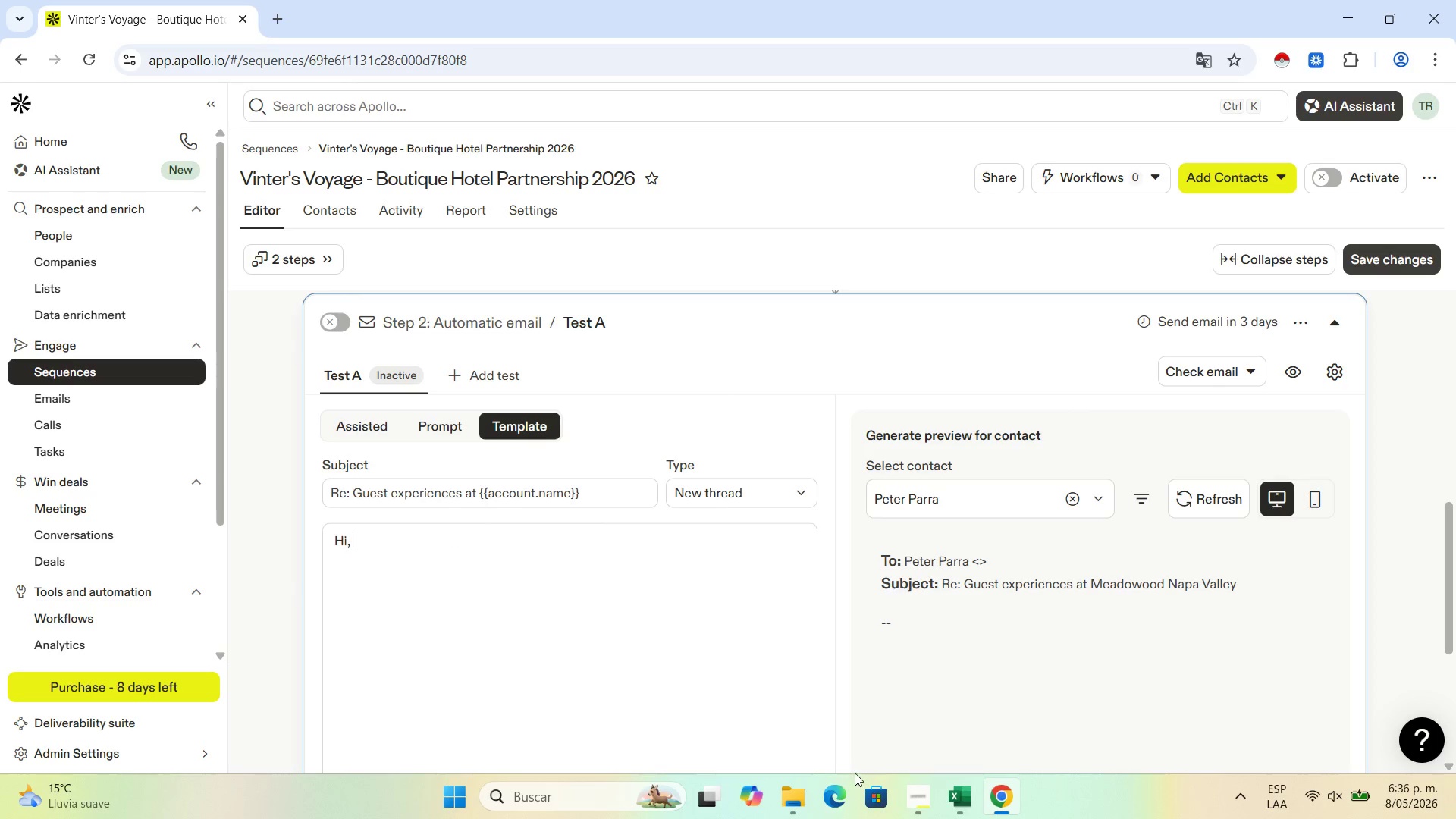 
left_click([918, 786])